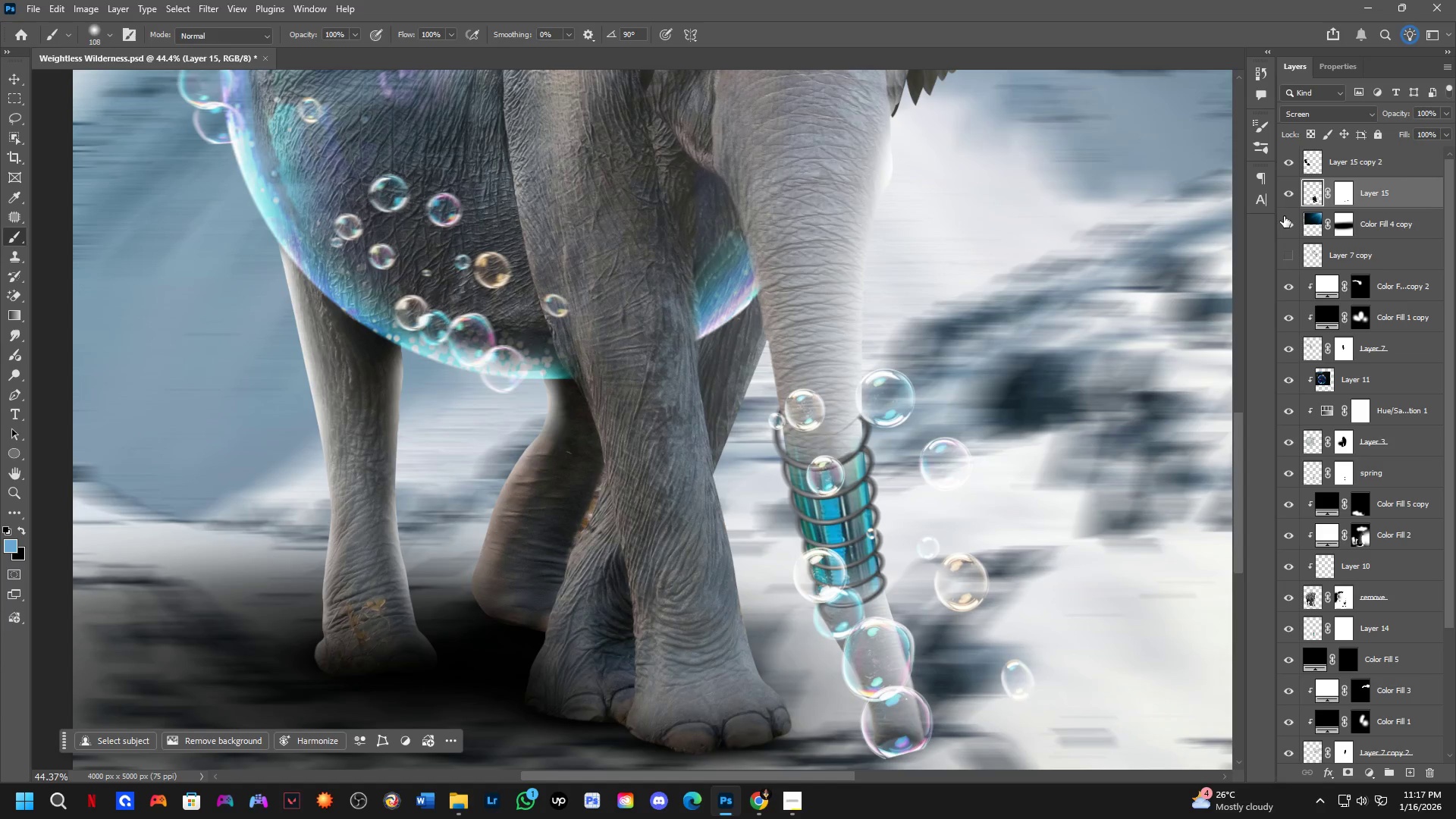 
key(Alt+Control+F)
 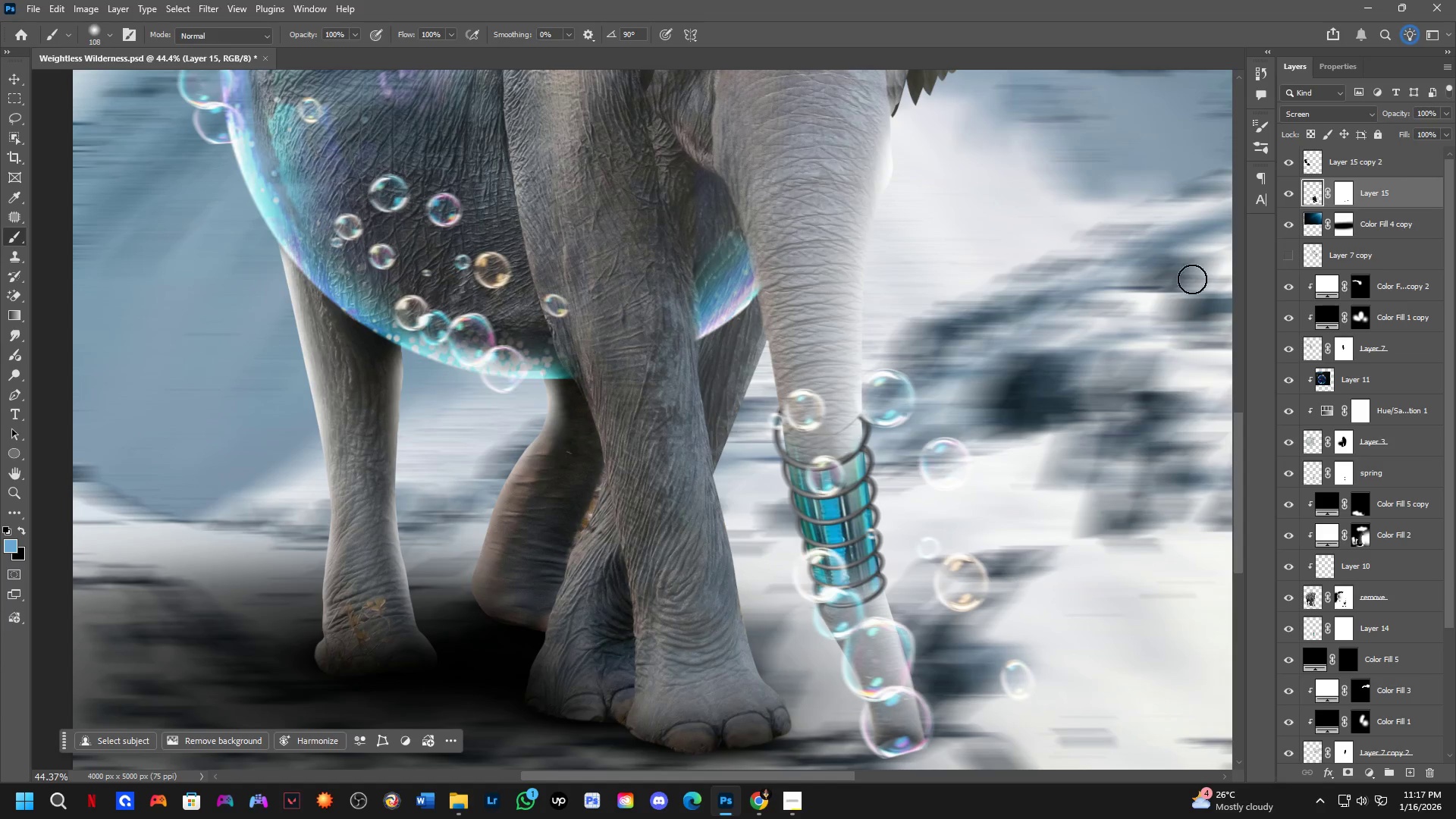 
key(Shift+ShiftLeft)
 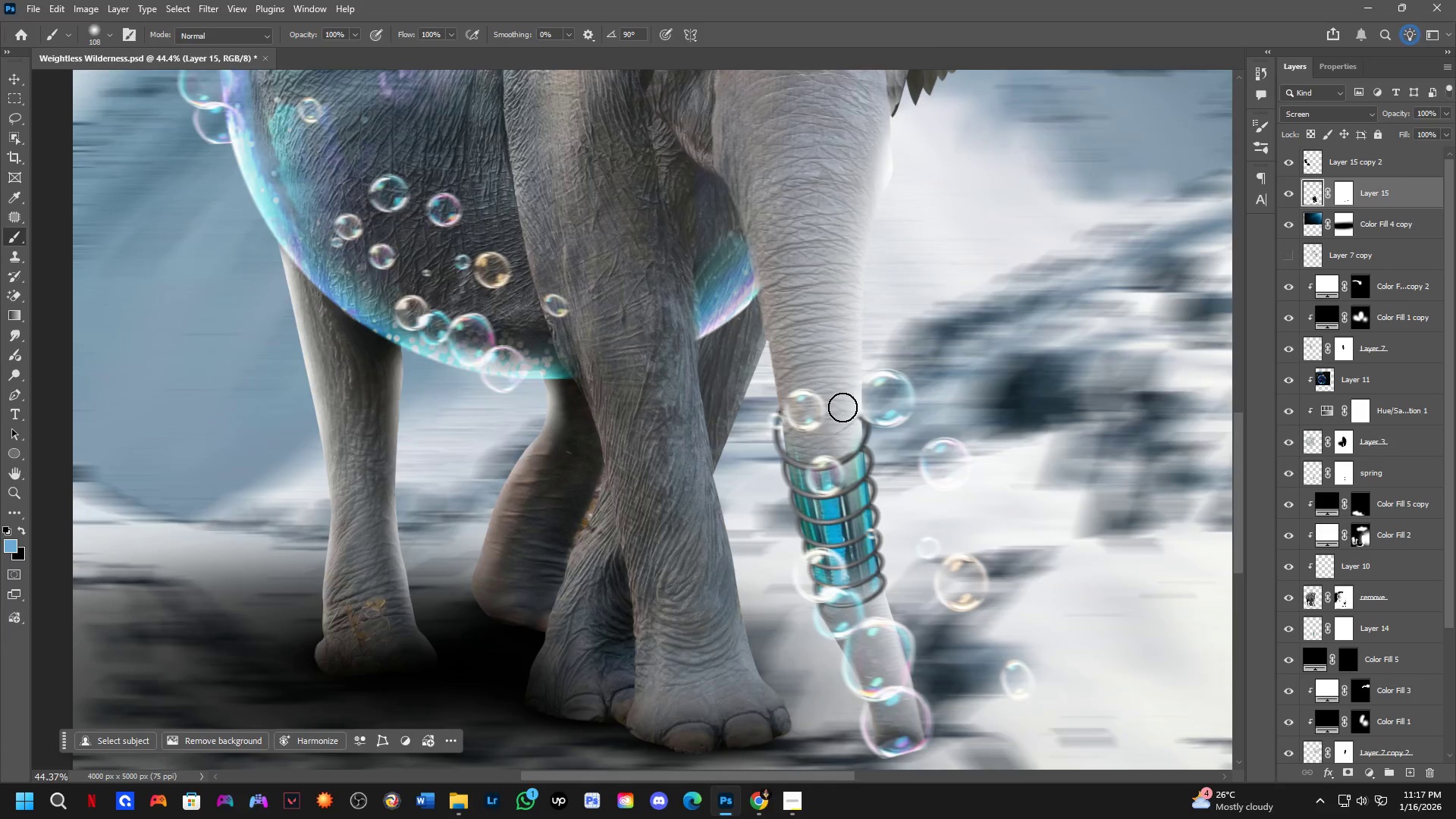 
hold_key(key=Space, duration=0.56)
 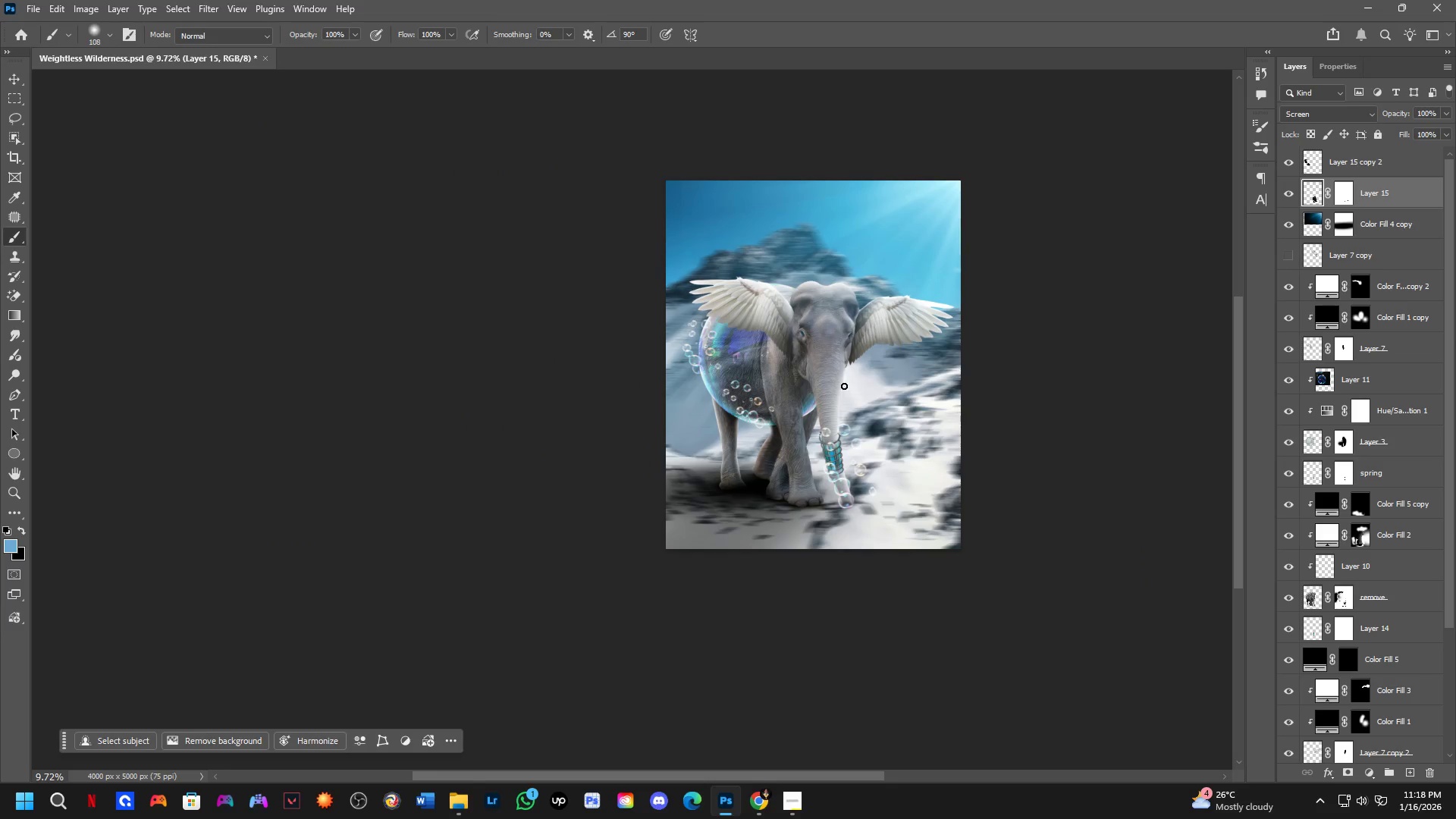 
left_click_drag(start_coordinate=[851, 330], to_coordinate=[844, 363])
 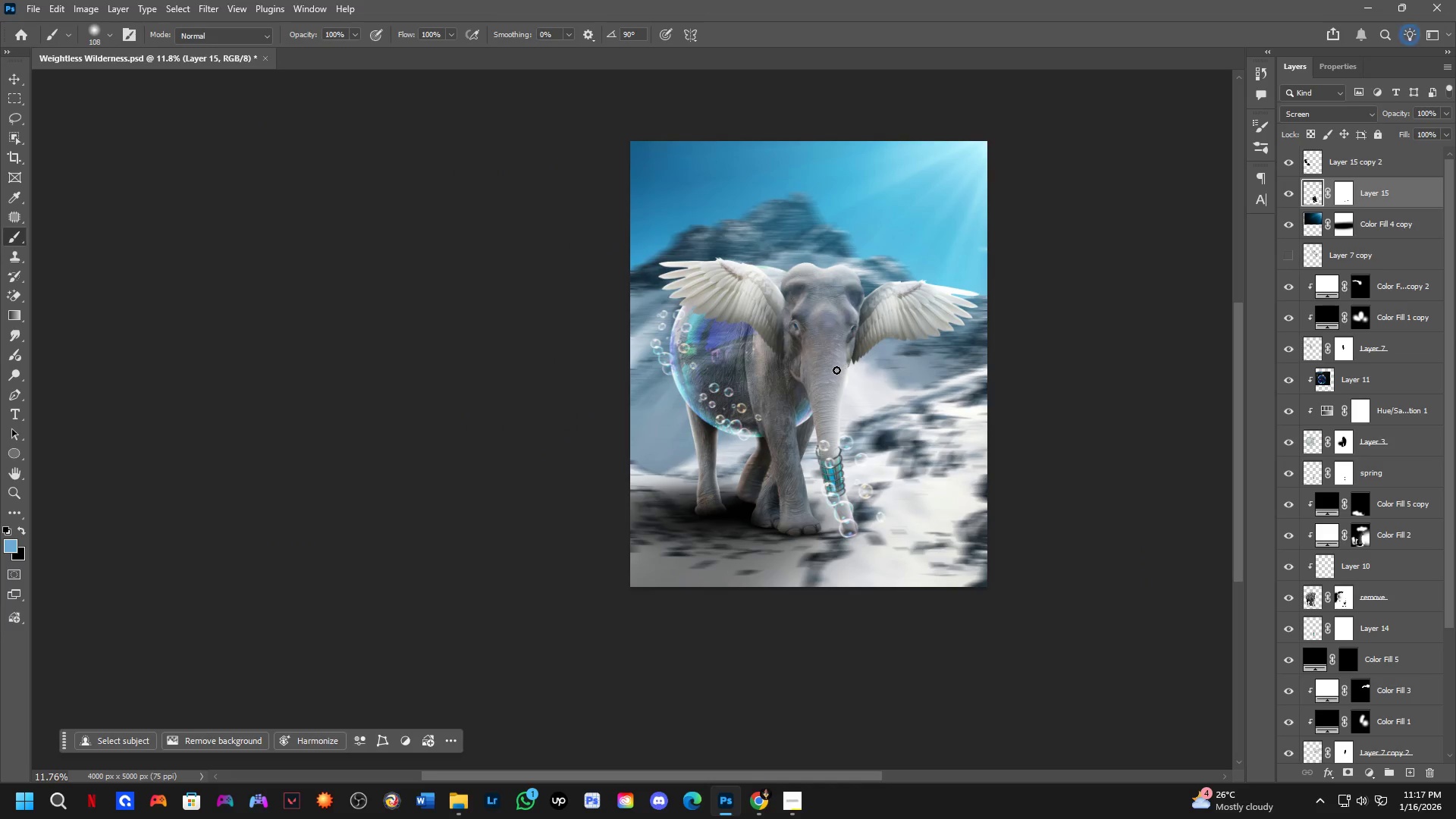 
scroll: coordinate [833, 372], scroll_direction: down, amount: 12.0
 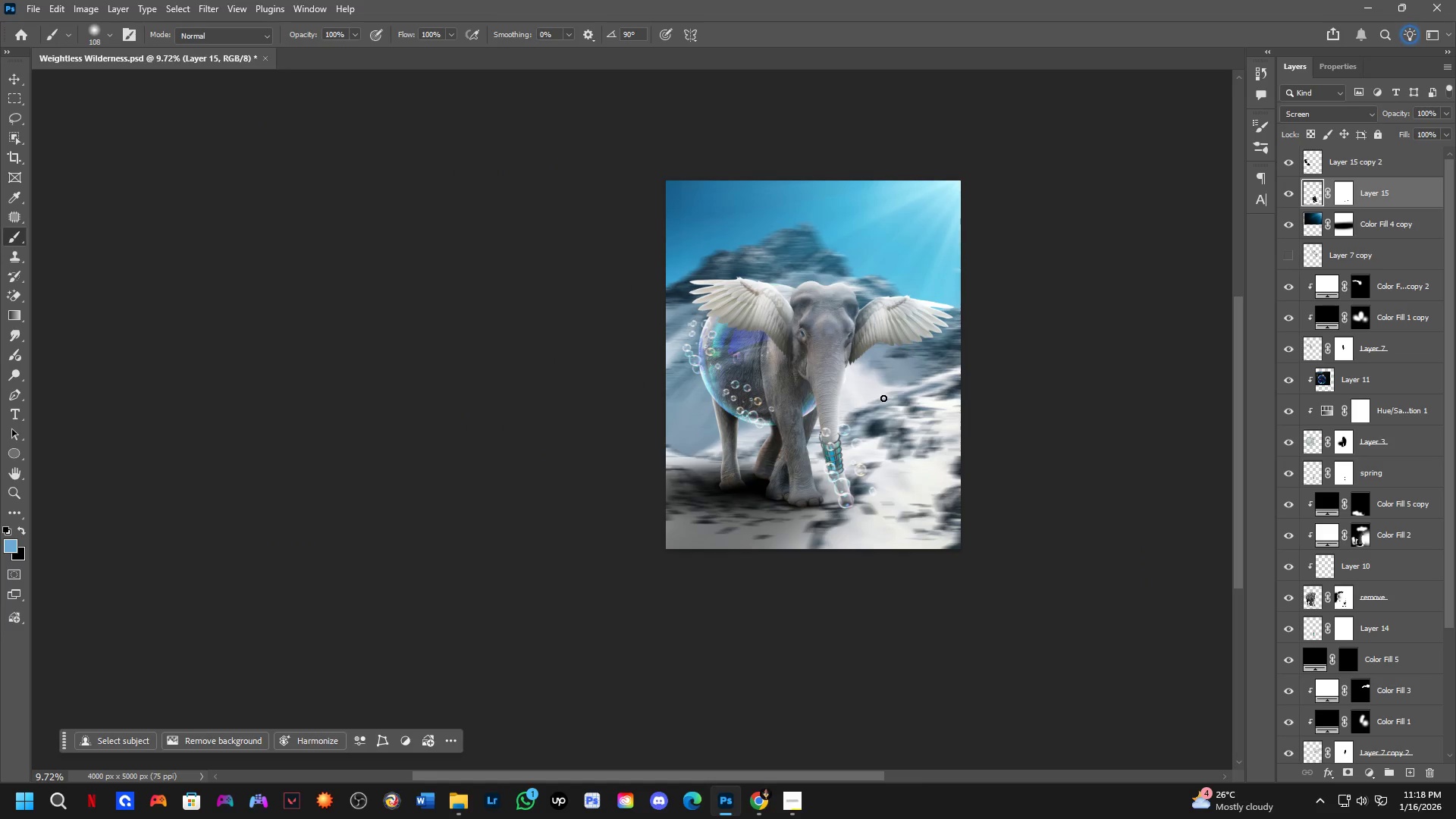 
key(Alt+Tab)
 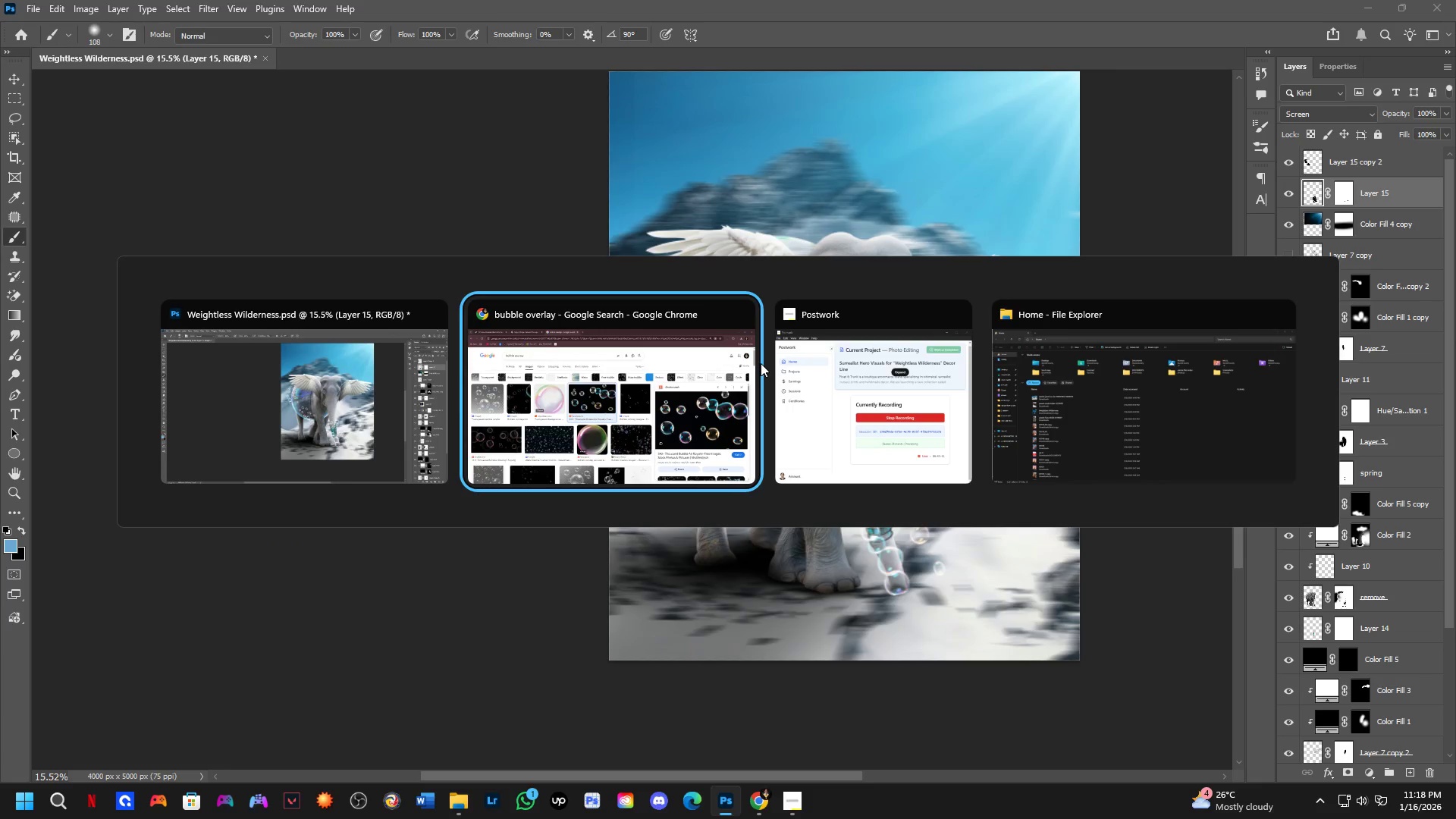 
scroll: coordinate [761, 363], scroll_direction: up, amount: 5.0
 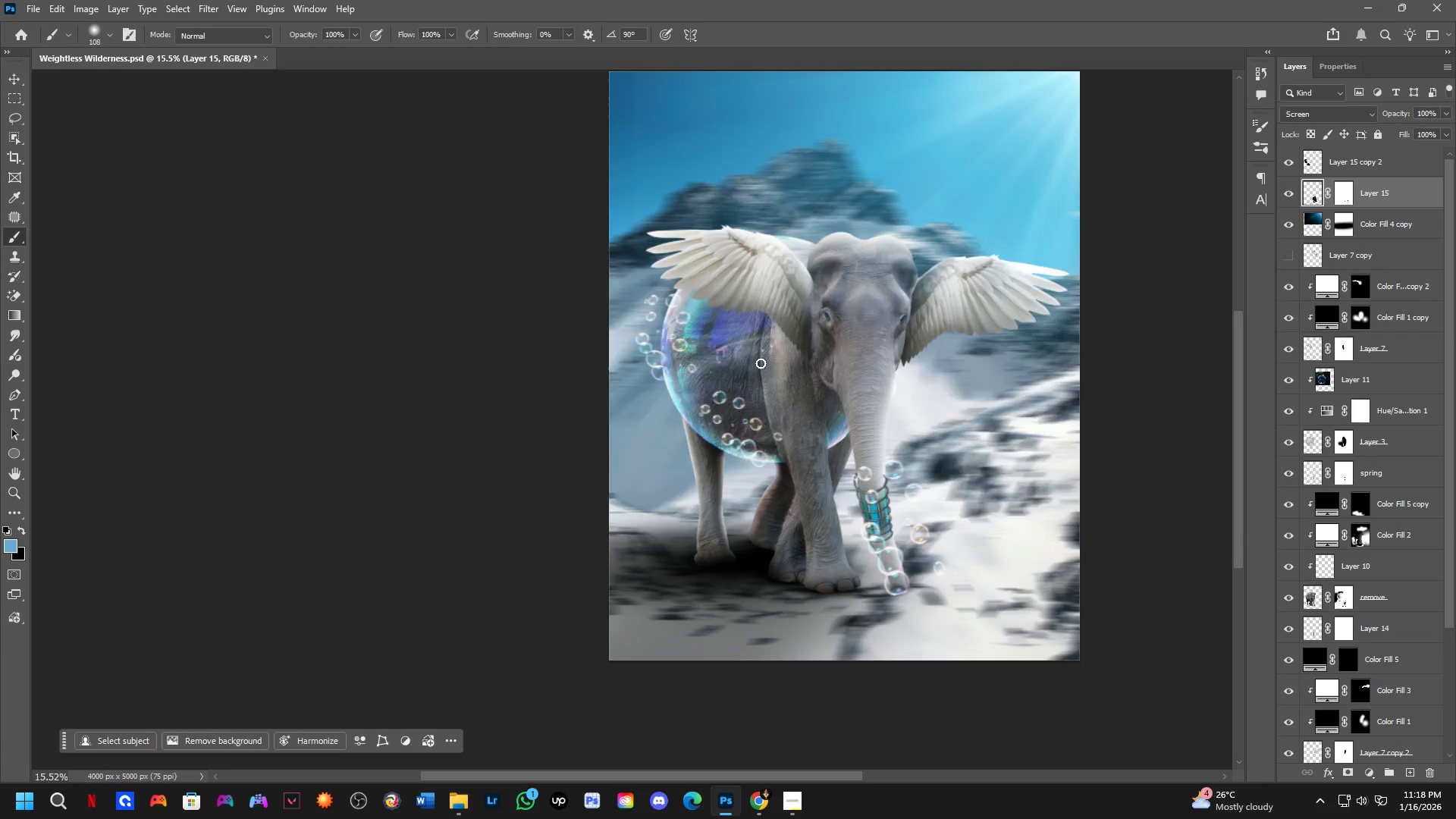 
key(Alt+Tab)